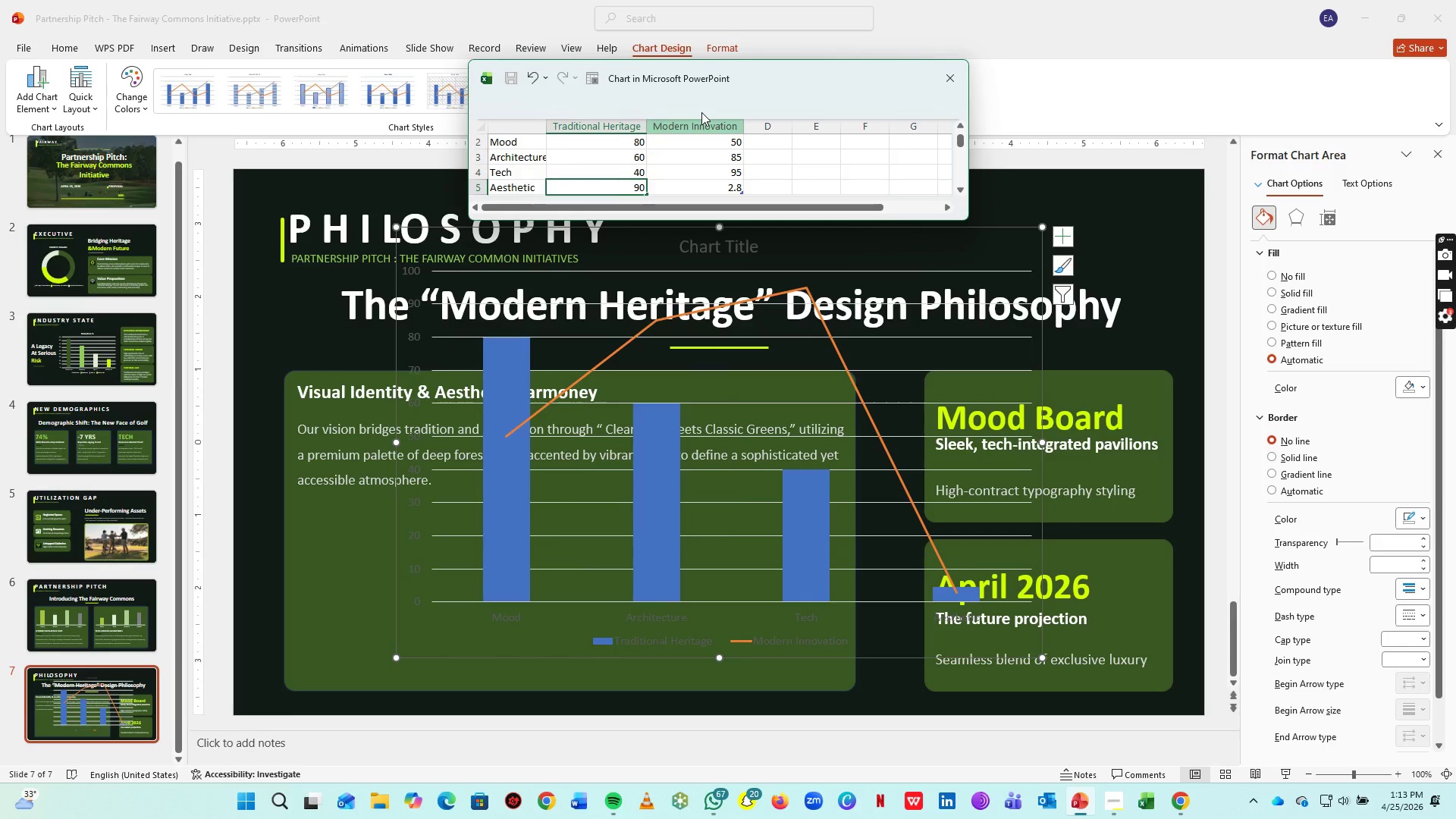 
key(ArrowRight)
 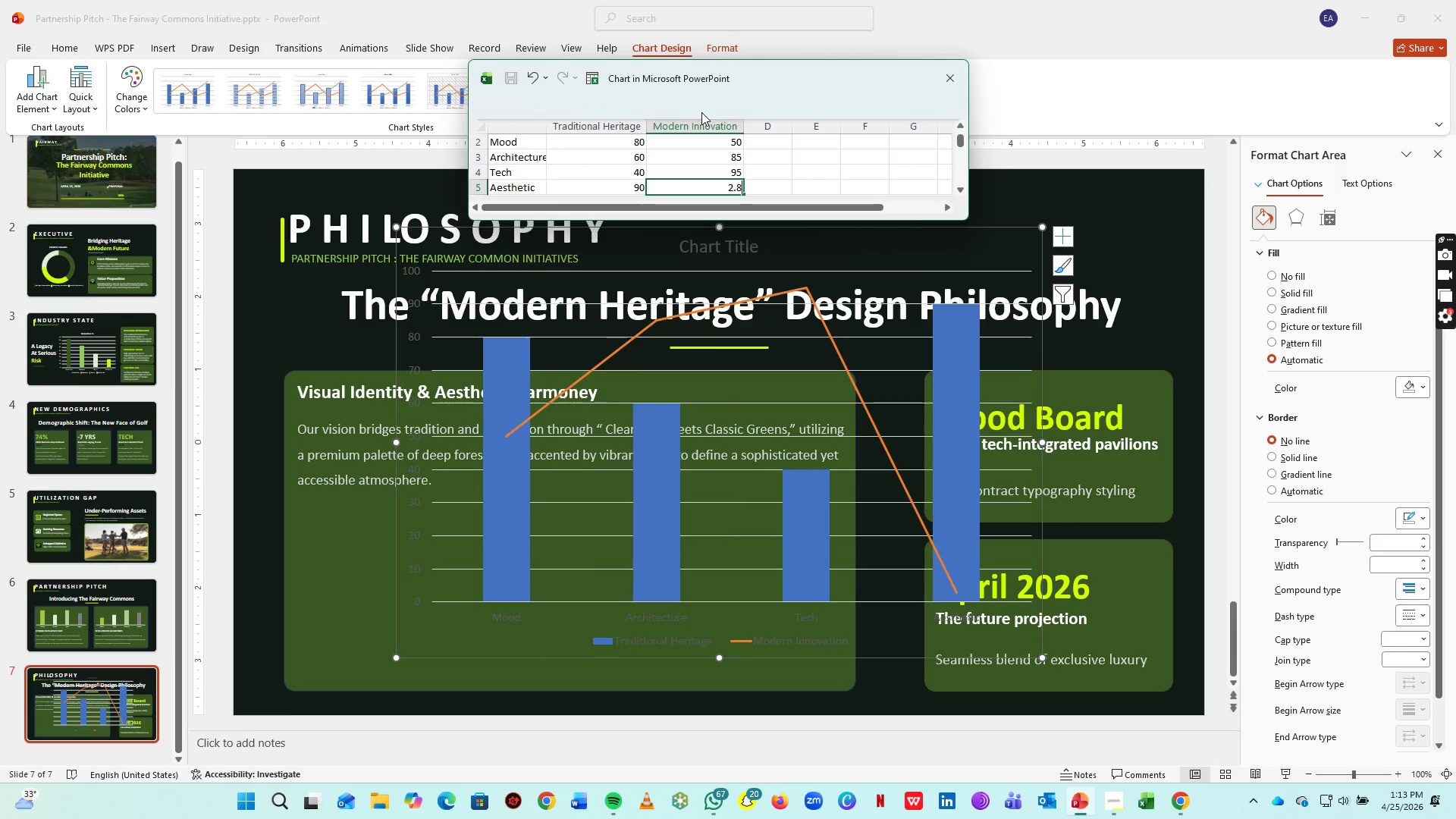 
type(70)
 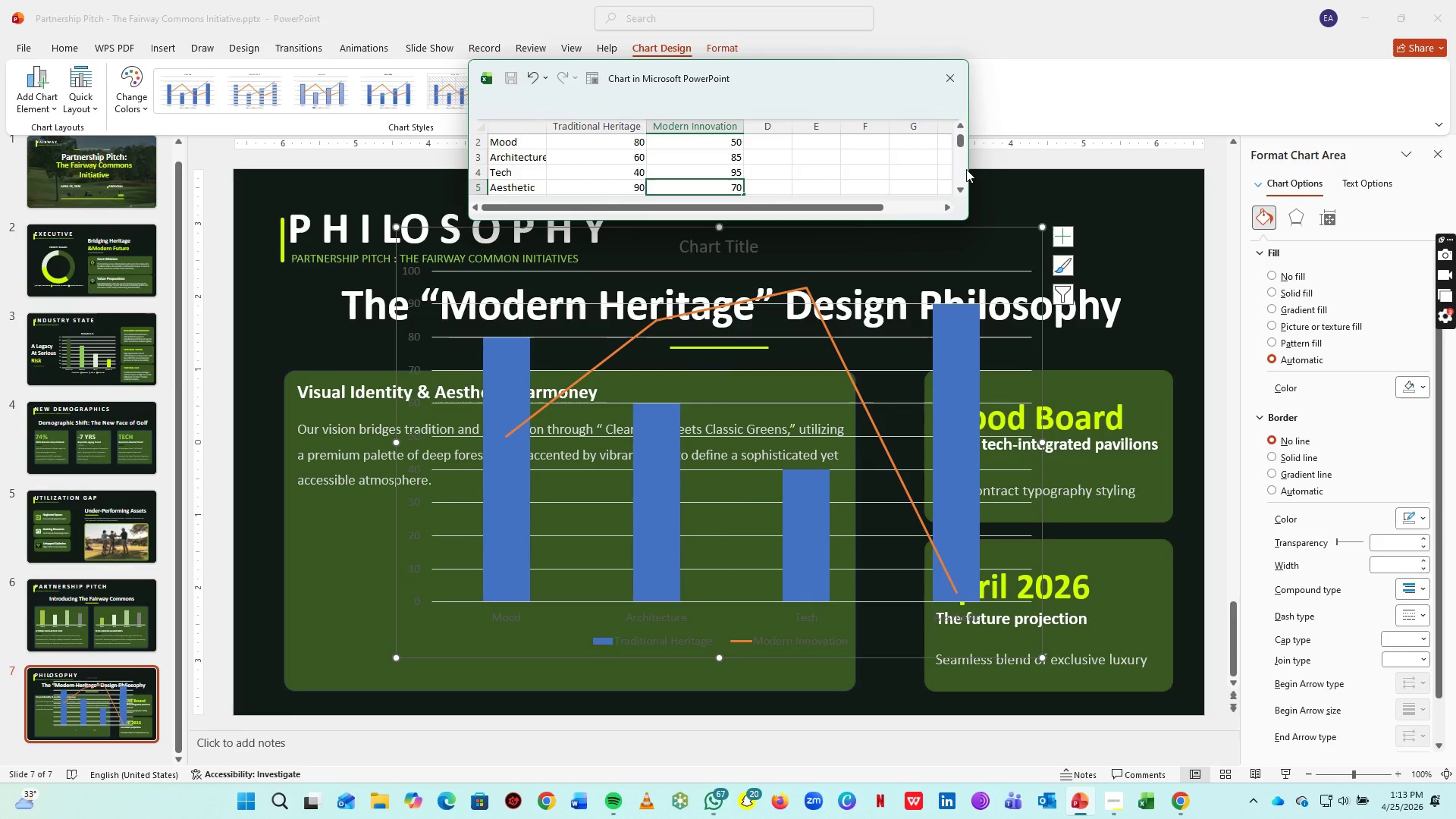 
left_click([869, 161])
 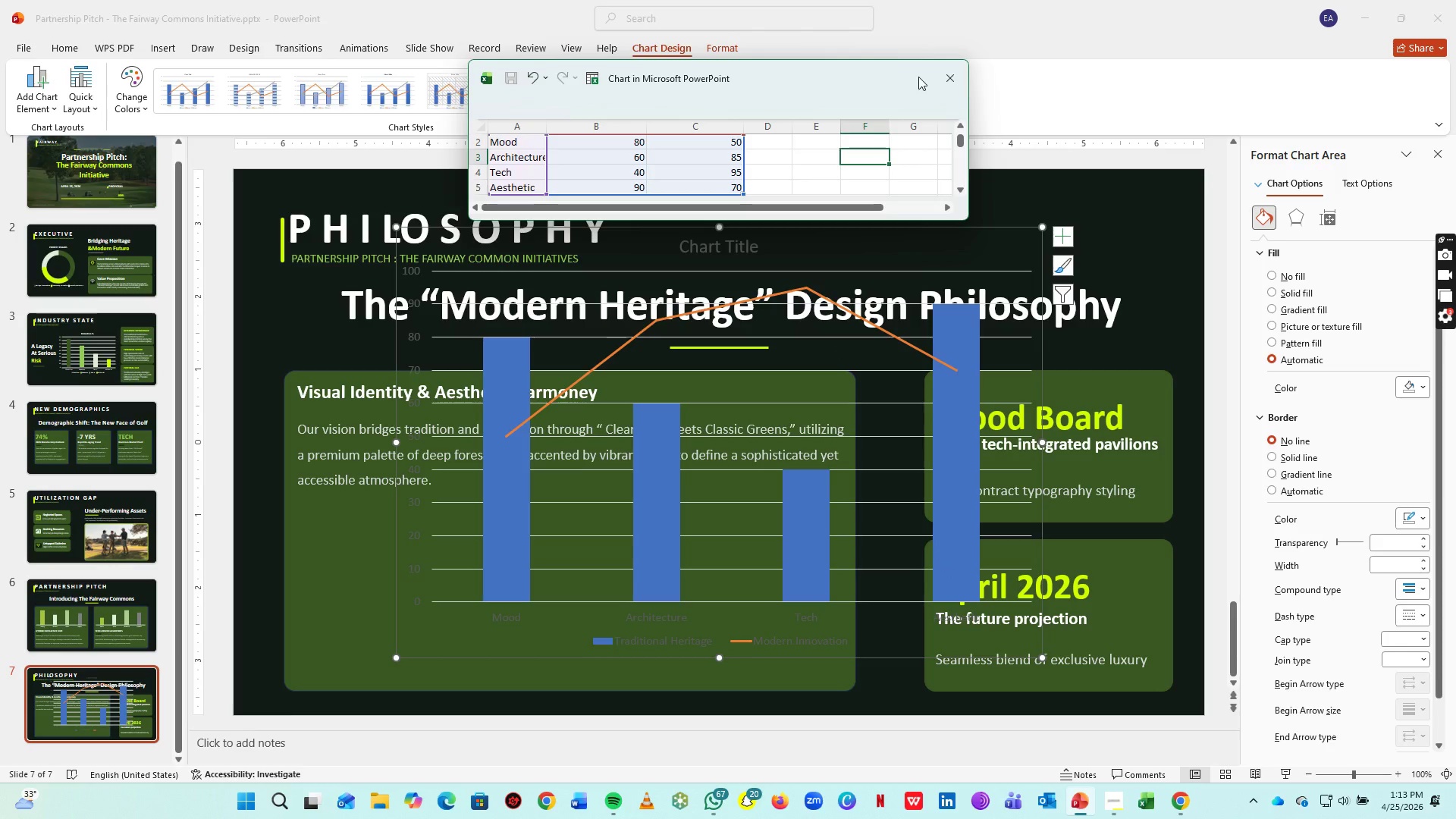 
left_click([944, 77])